 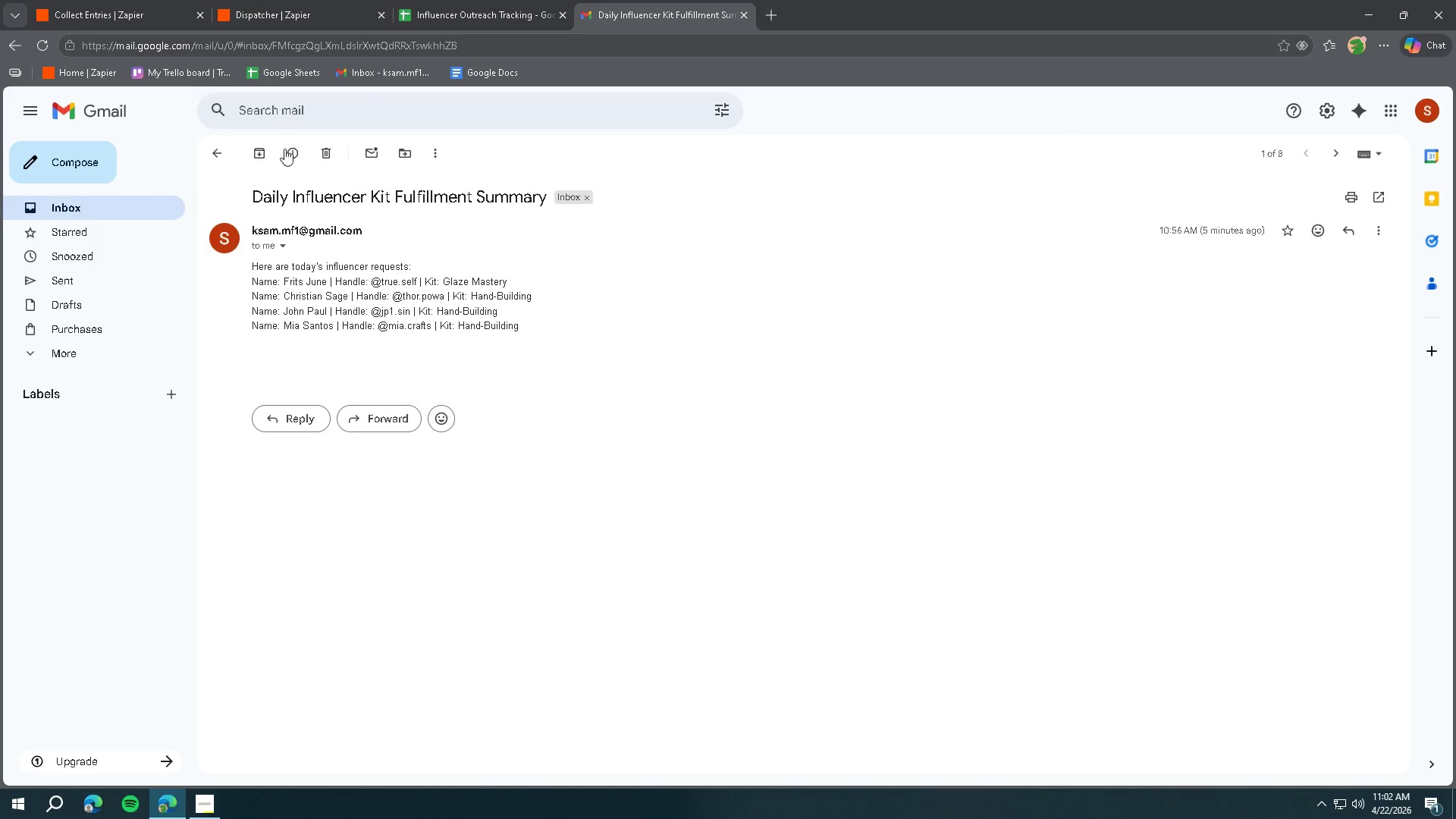 
left_click([102, 103])
 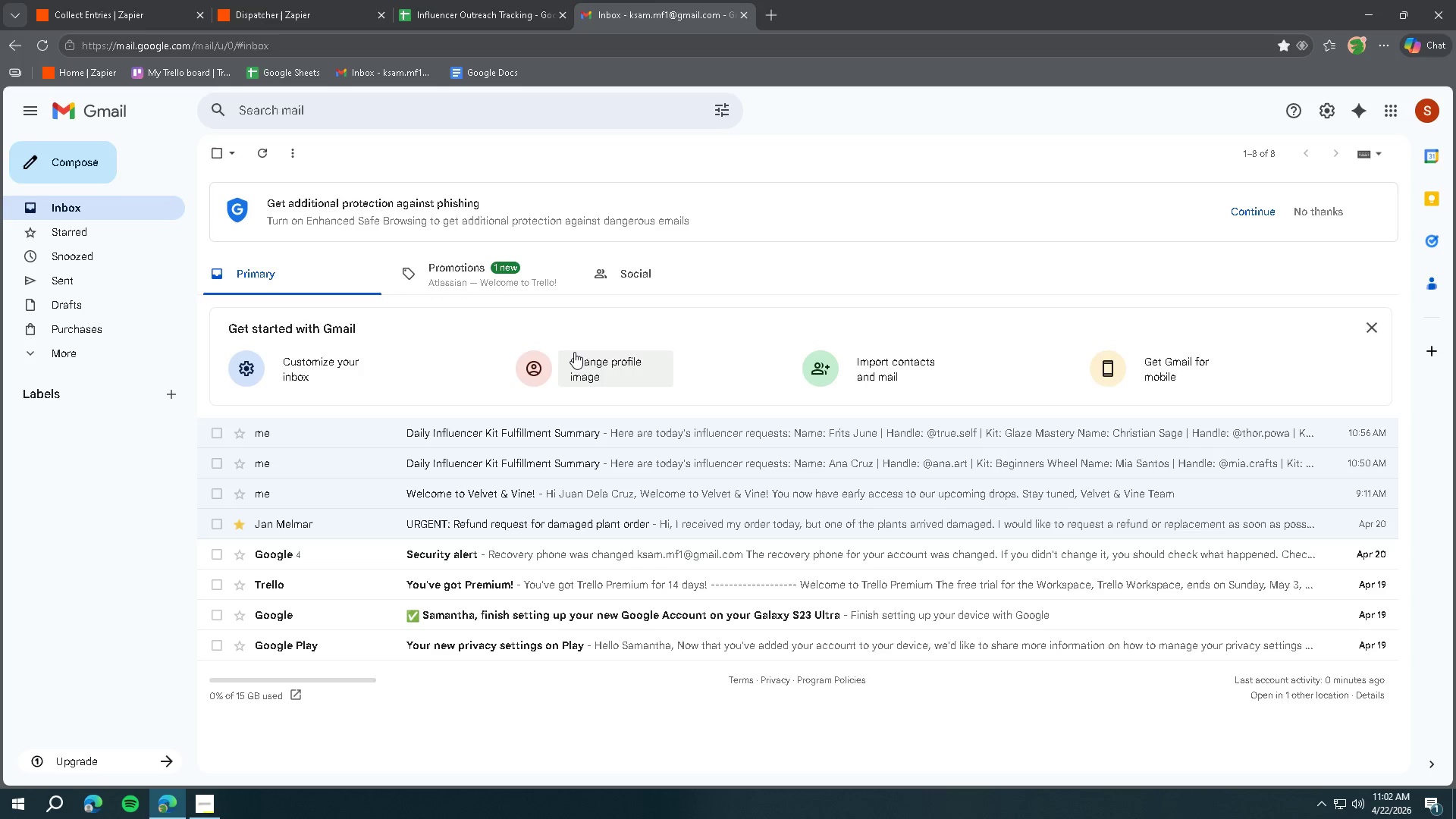 
left_click([111, 119])
 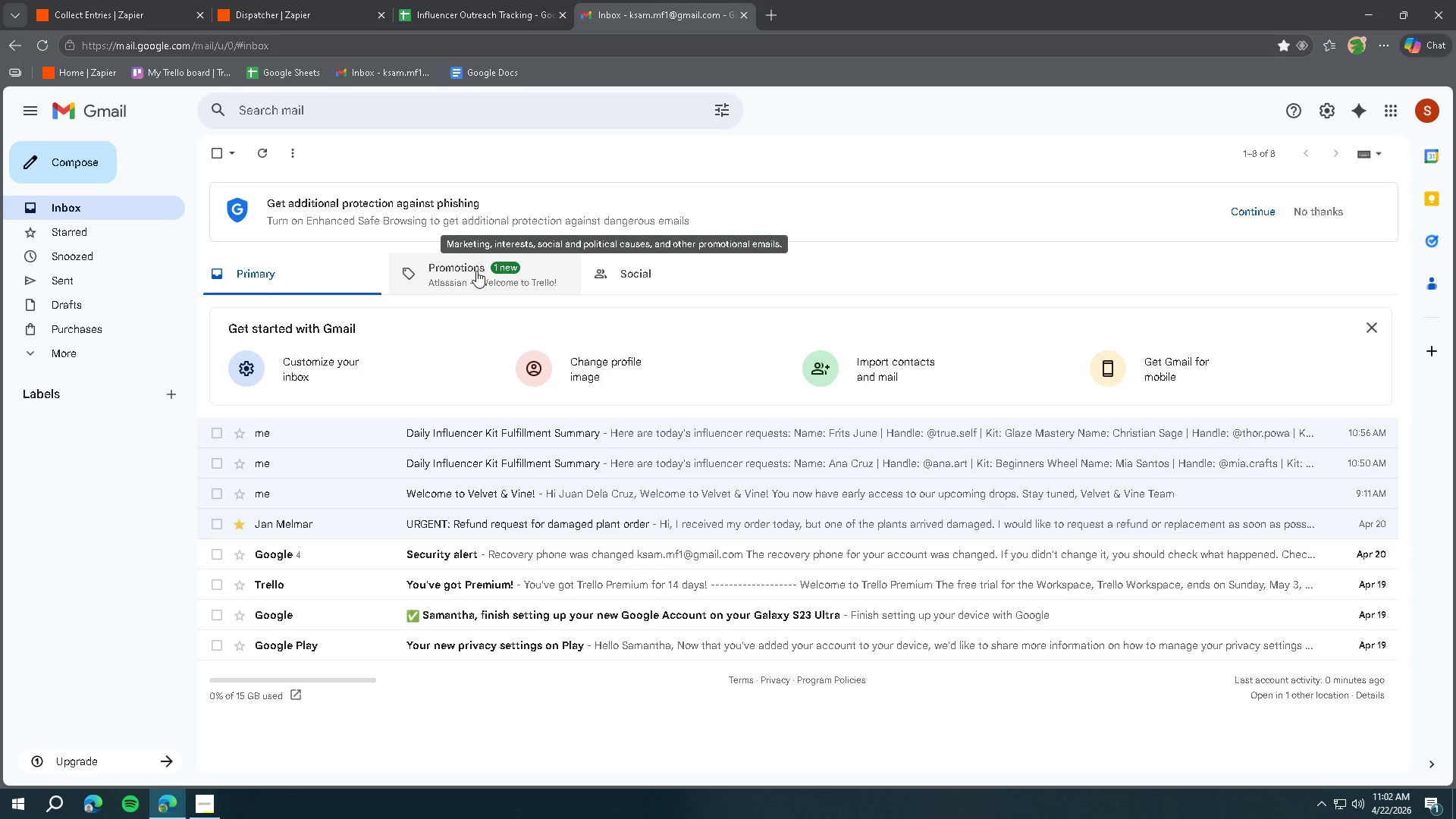 
wait(9.19)
 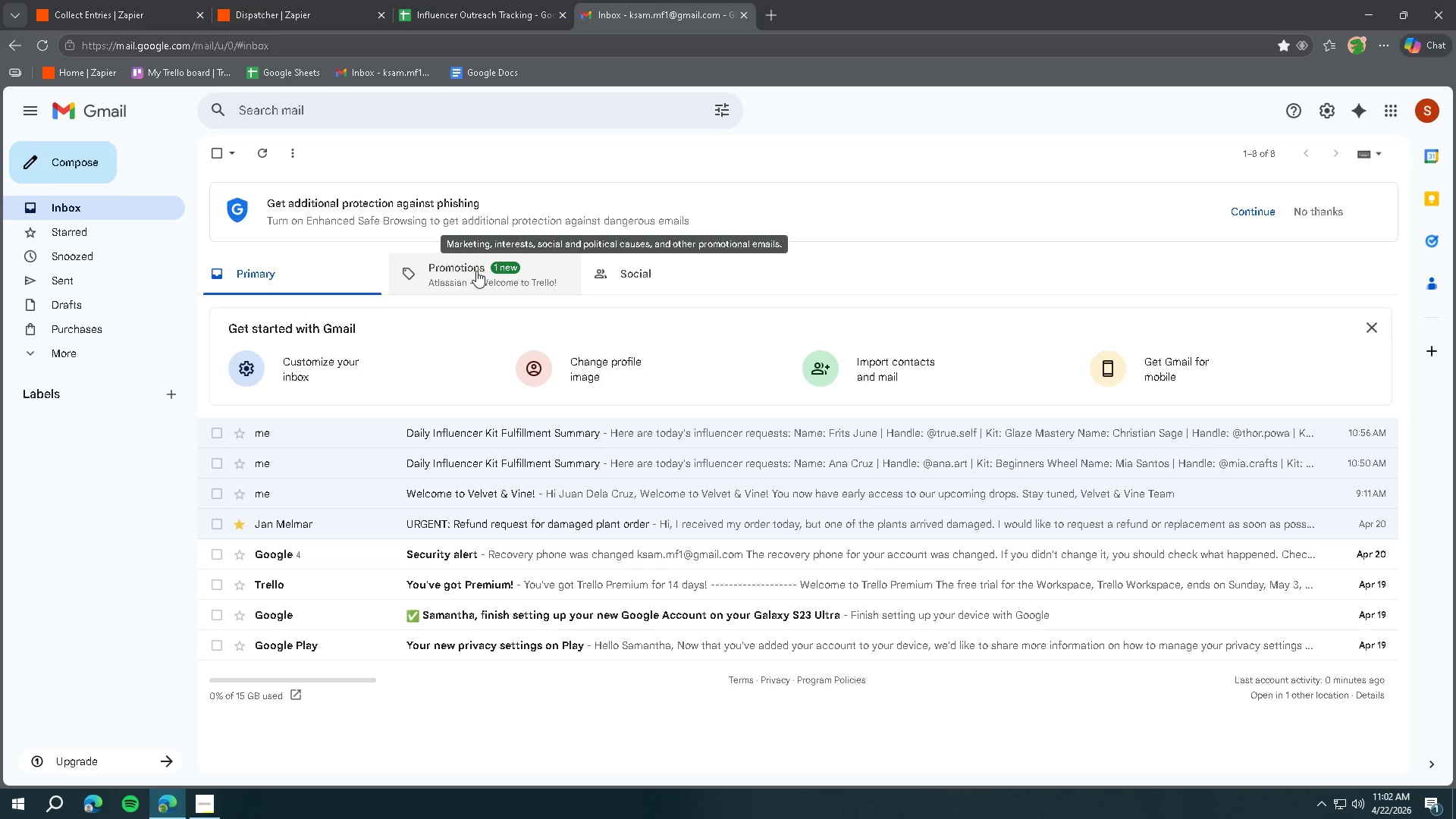 
left_click([210, 800])